 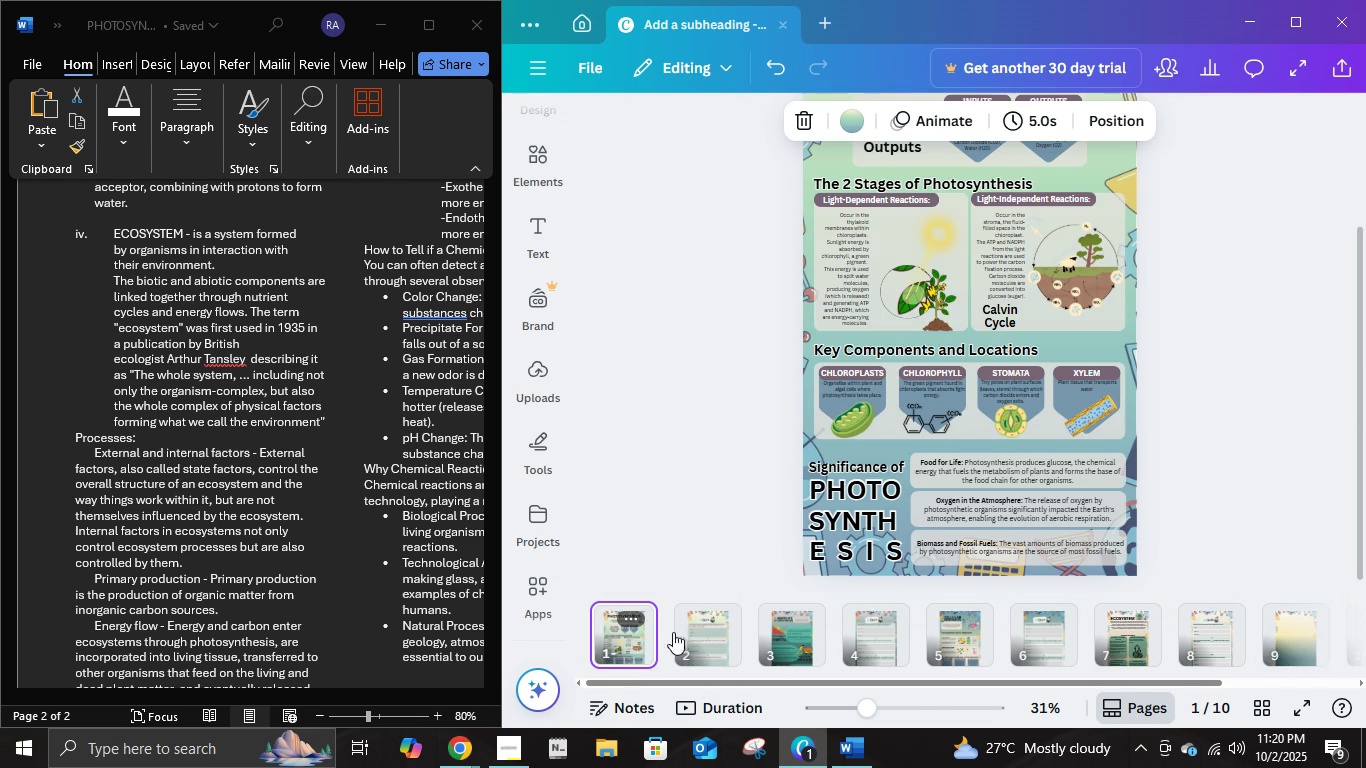 
scroll: coordinate [993, 209], scroll_direction: up, amount: 3.0
 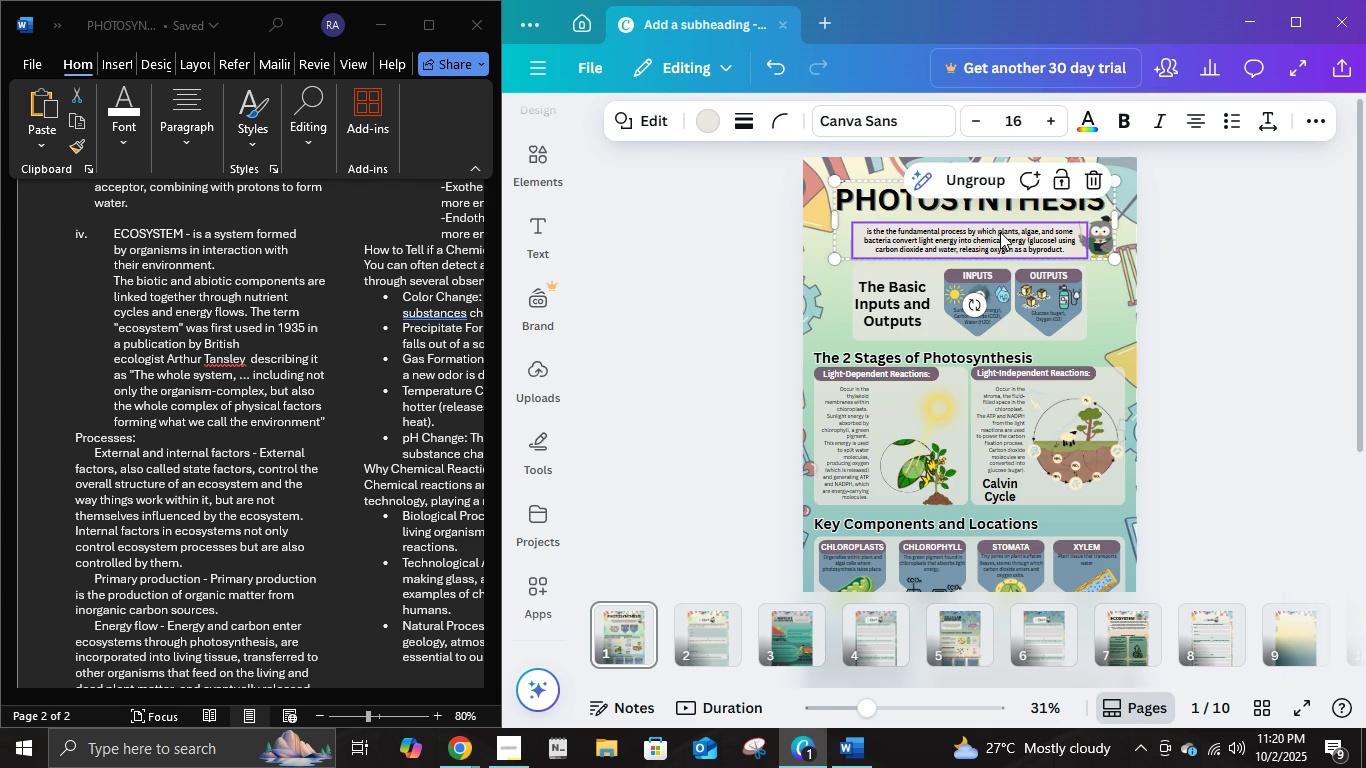 
left_click([1000, 232])
 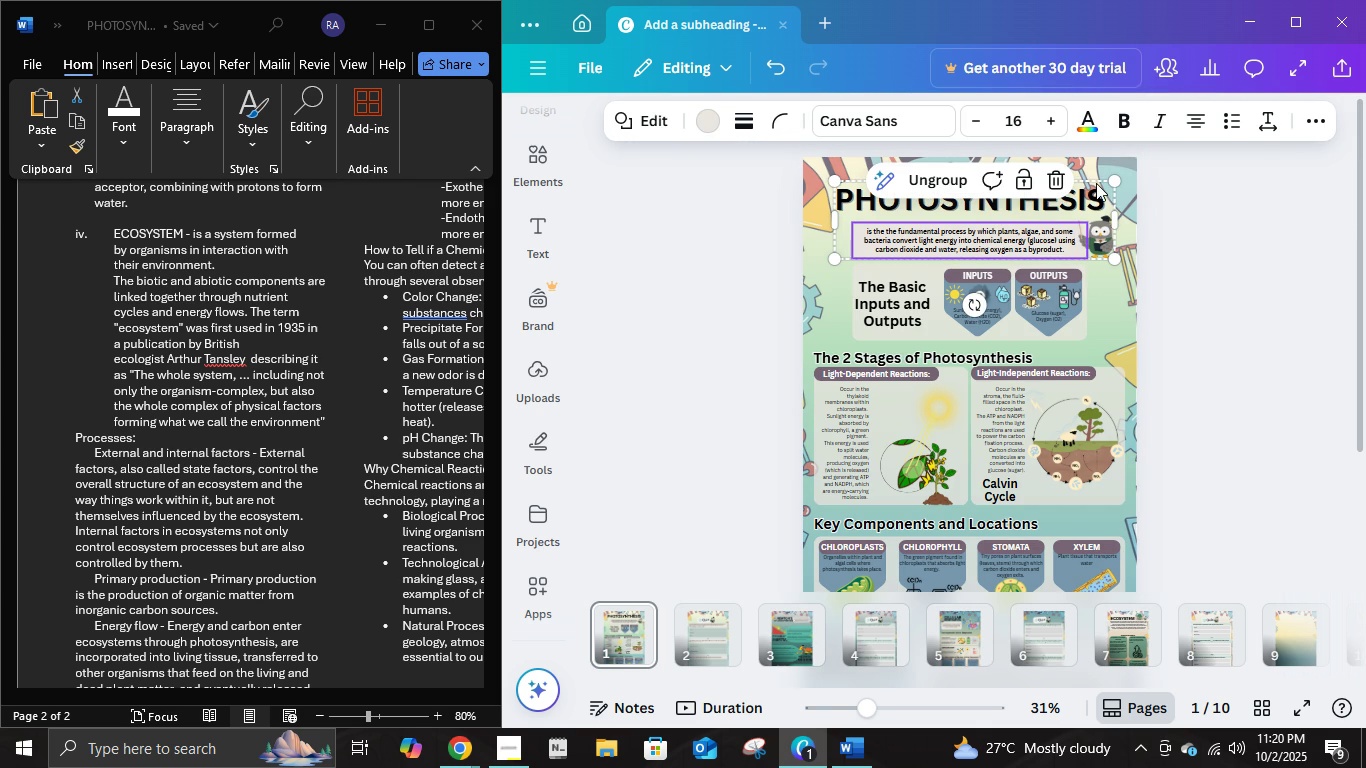 
left_click([1096, 178])
 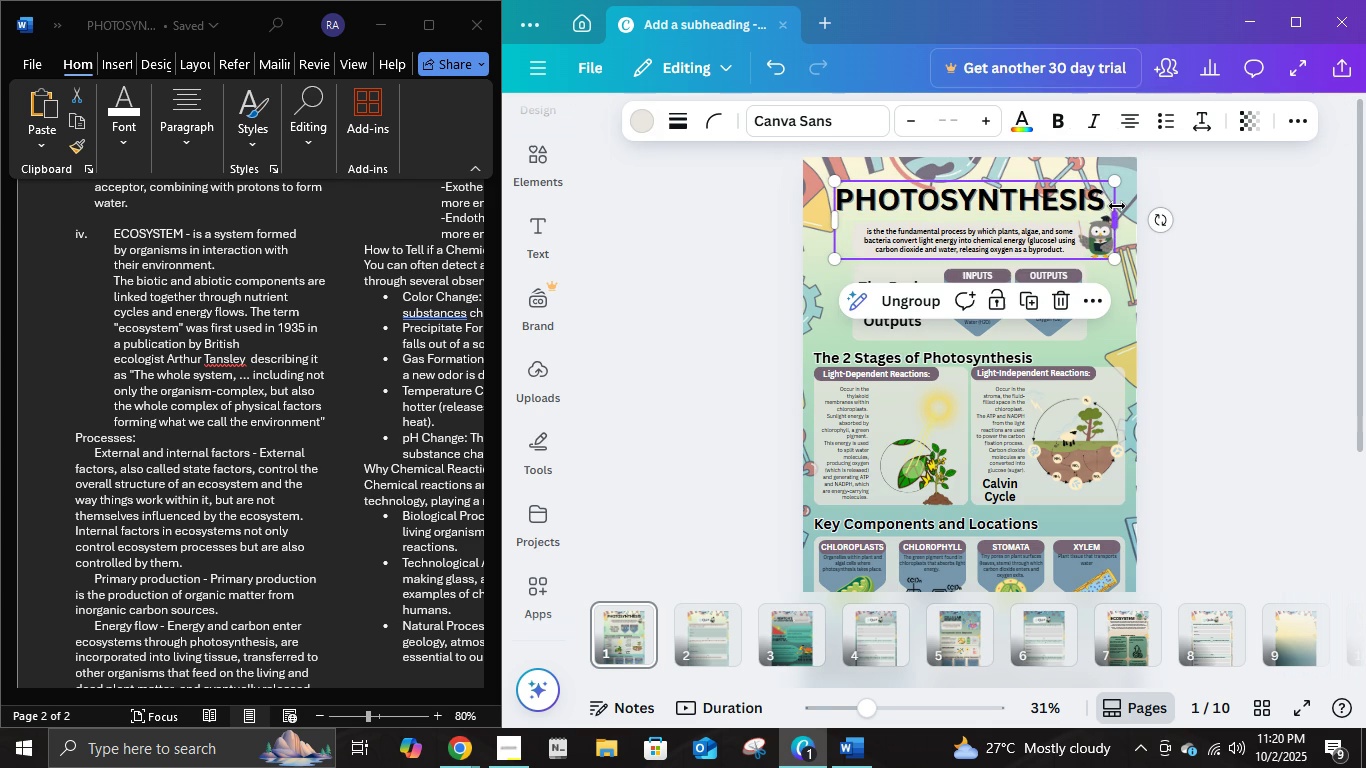 
left_click([1117, 206])